 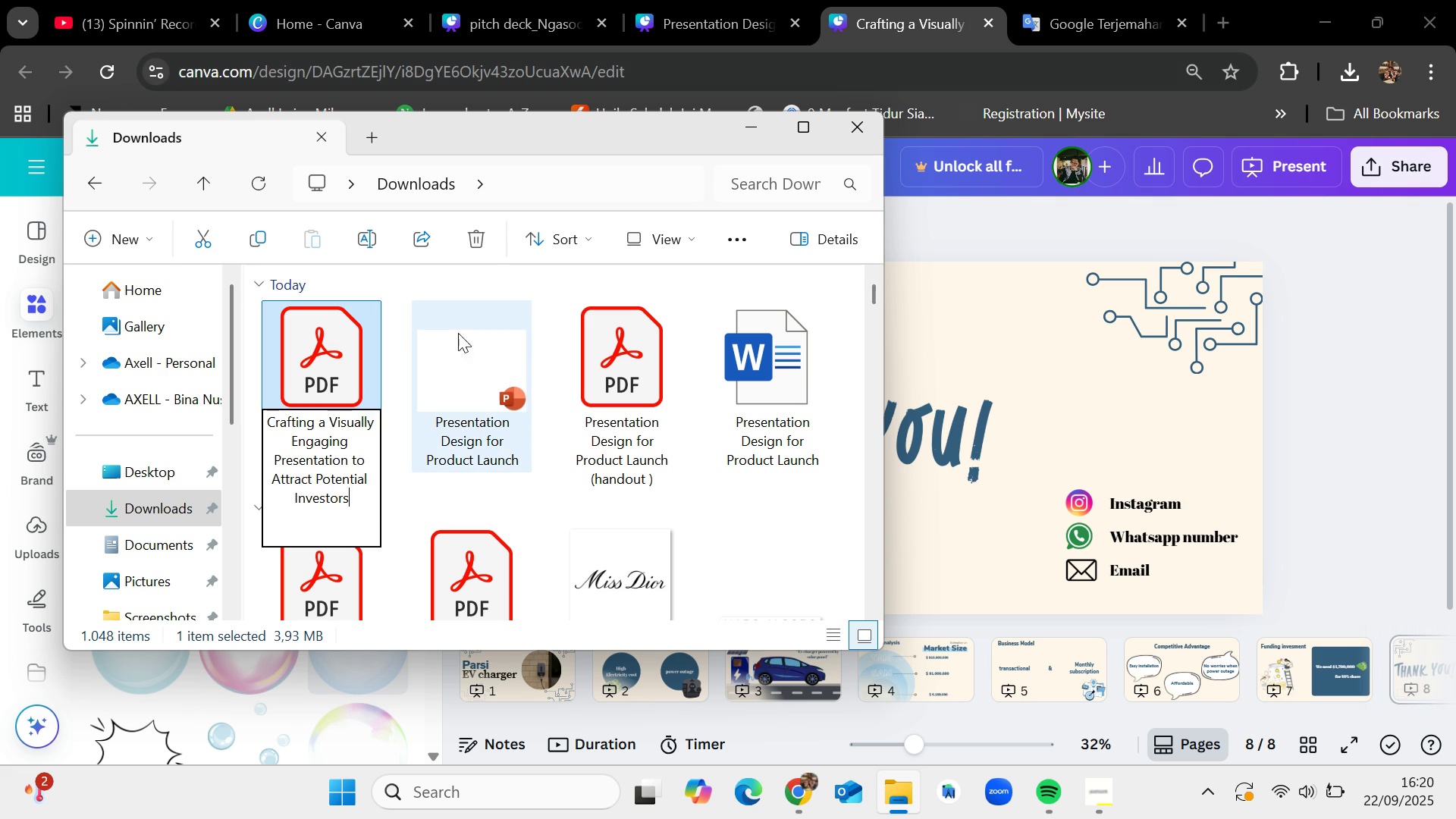 
left_click([793, 519])
 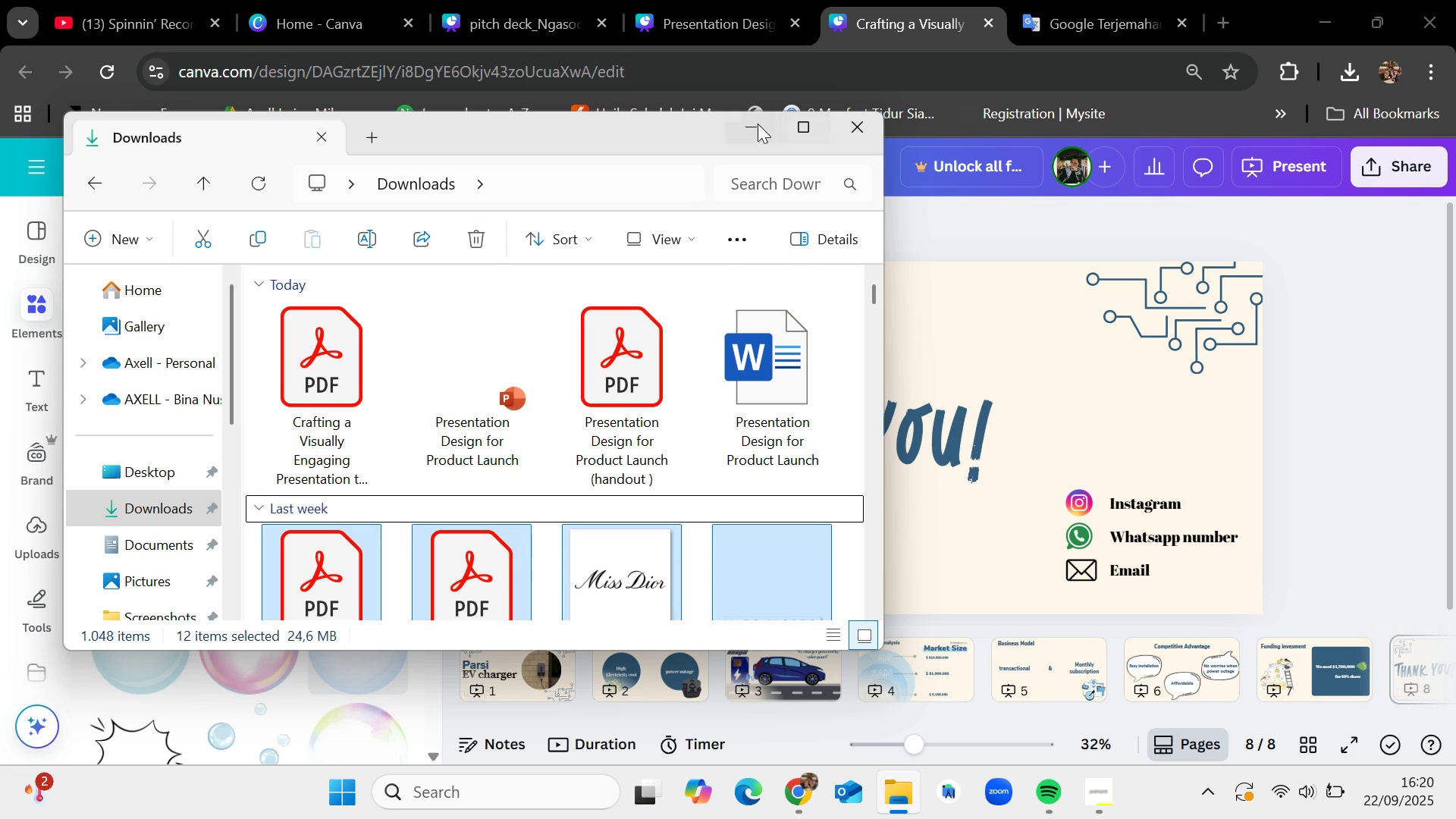 
left_click([754, 125])
 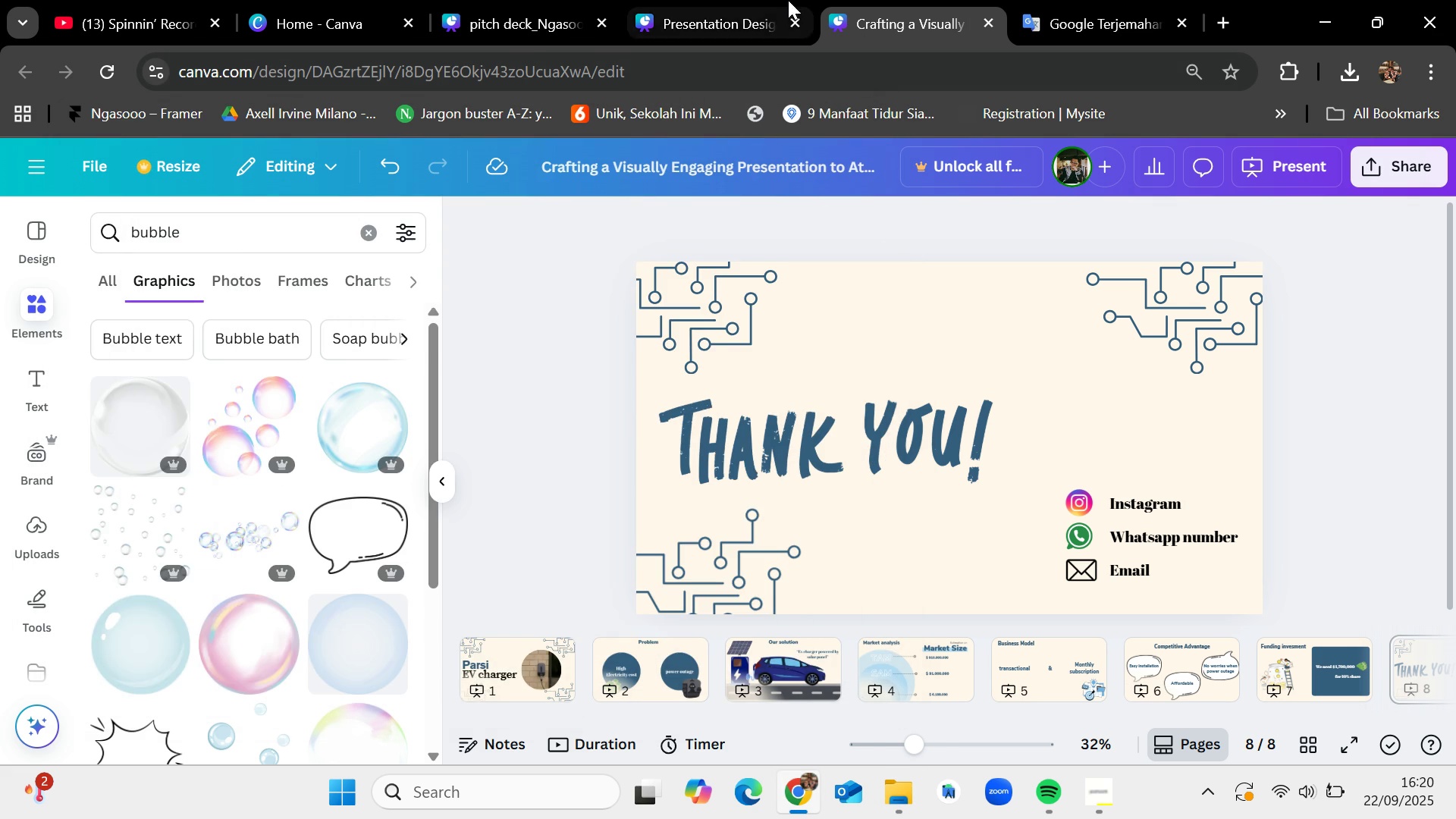 
left_click([780, 0])
 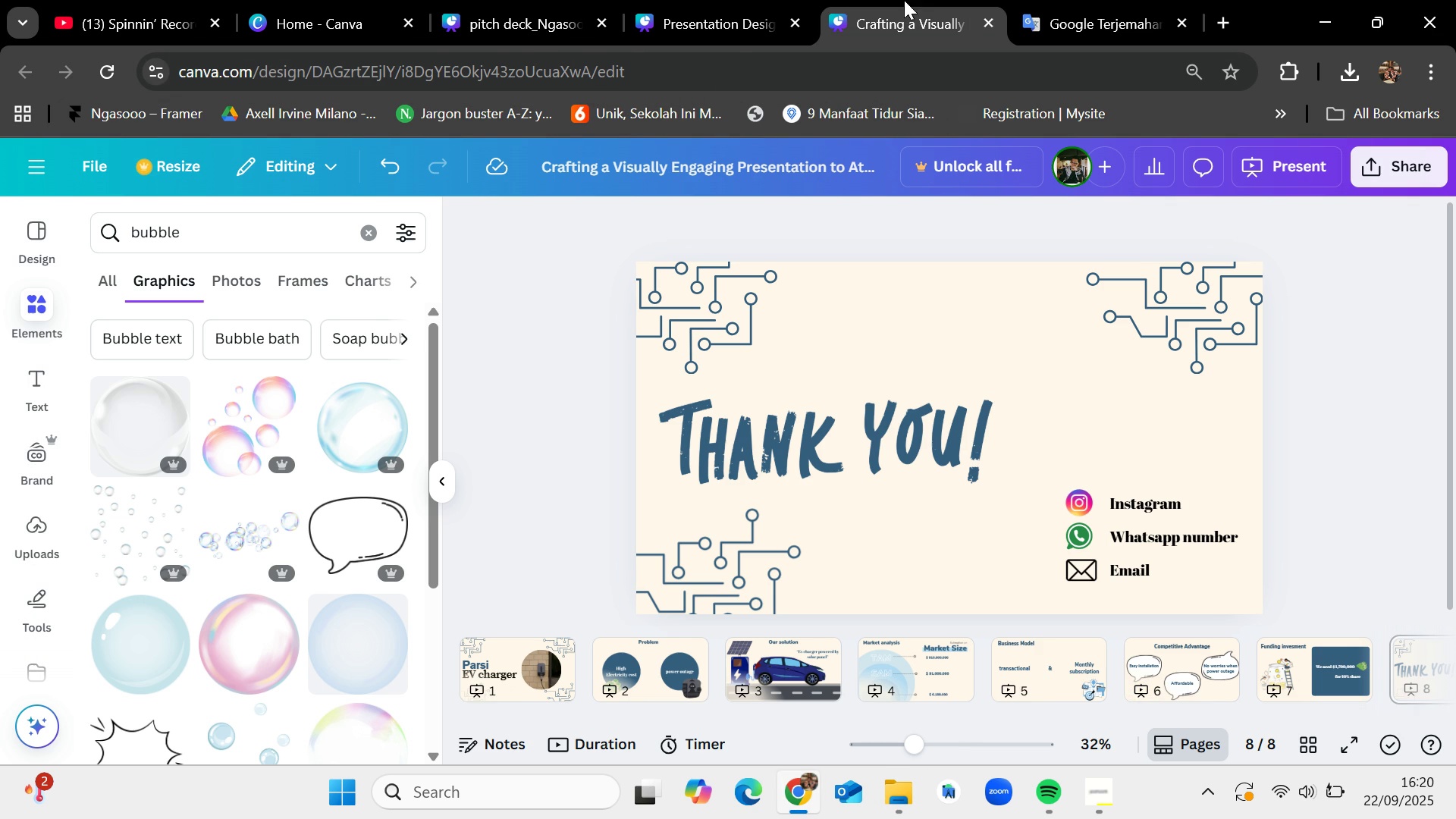 
left_click([904, 0])
 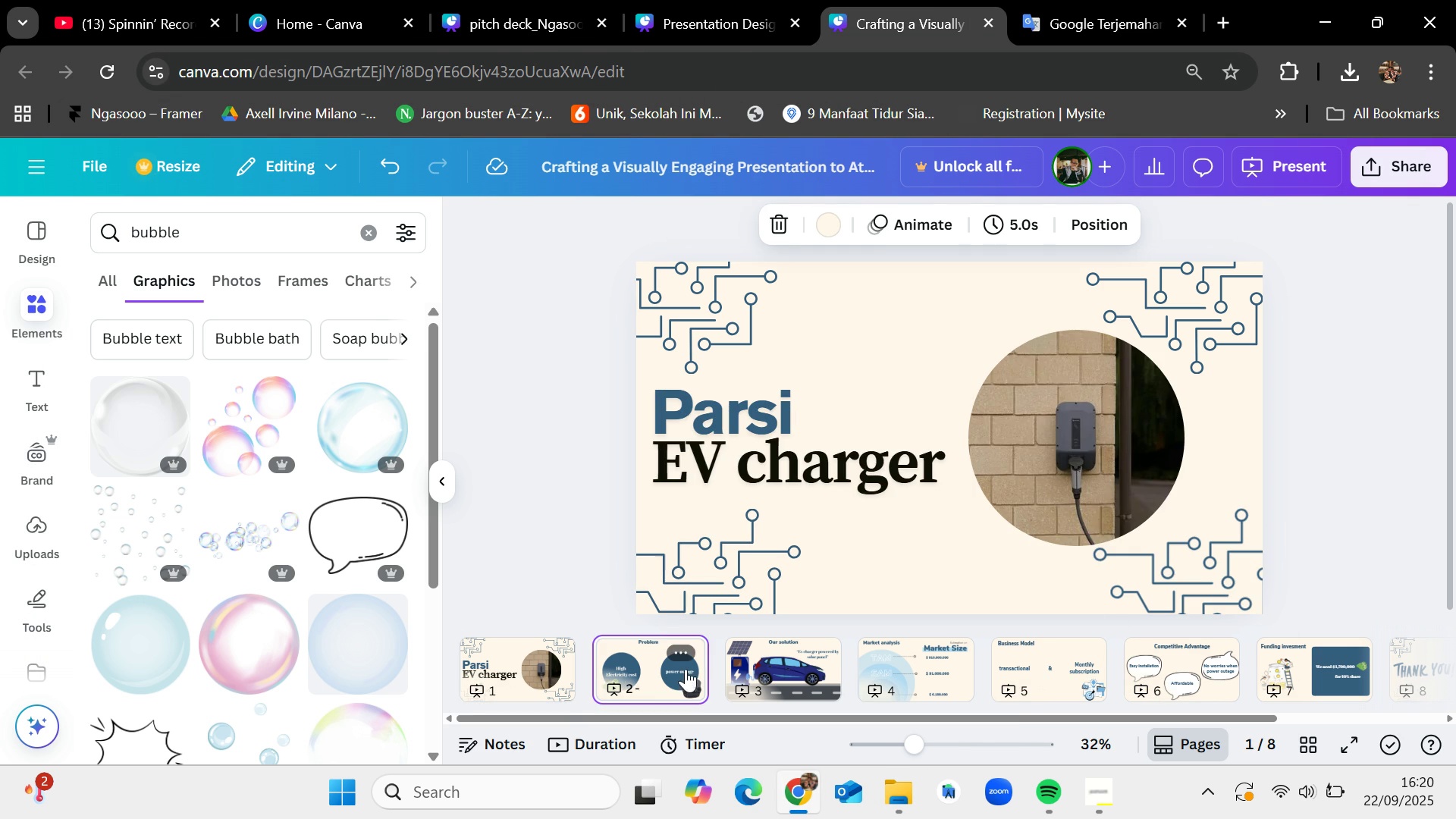 
wait(5.24)
 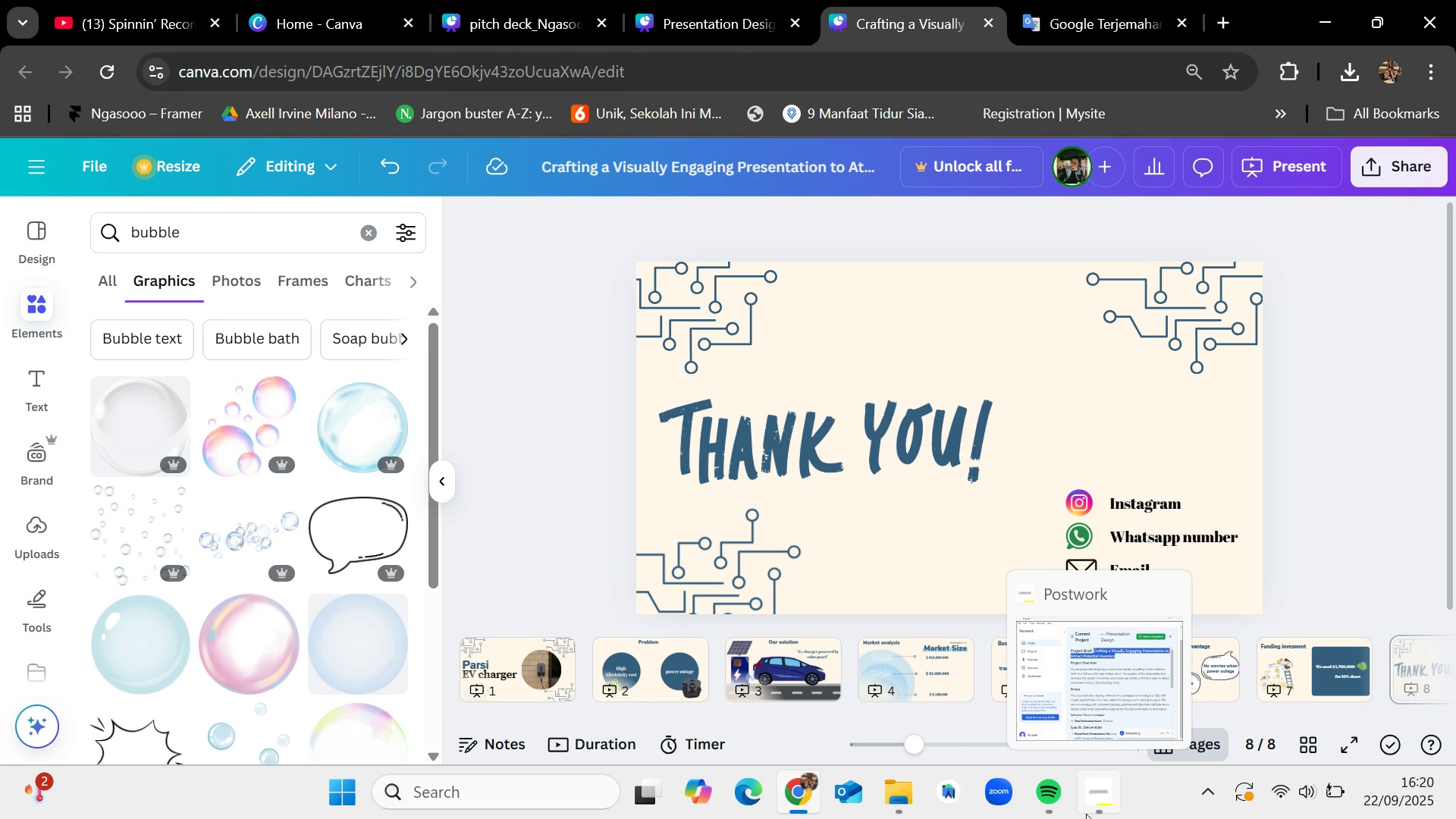 
left_click([894, 671])
 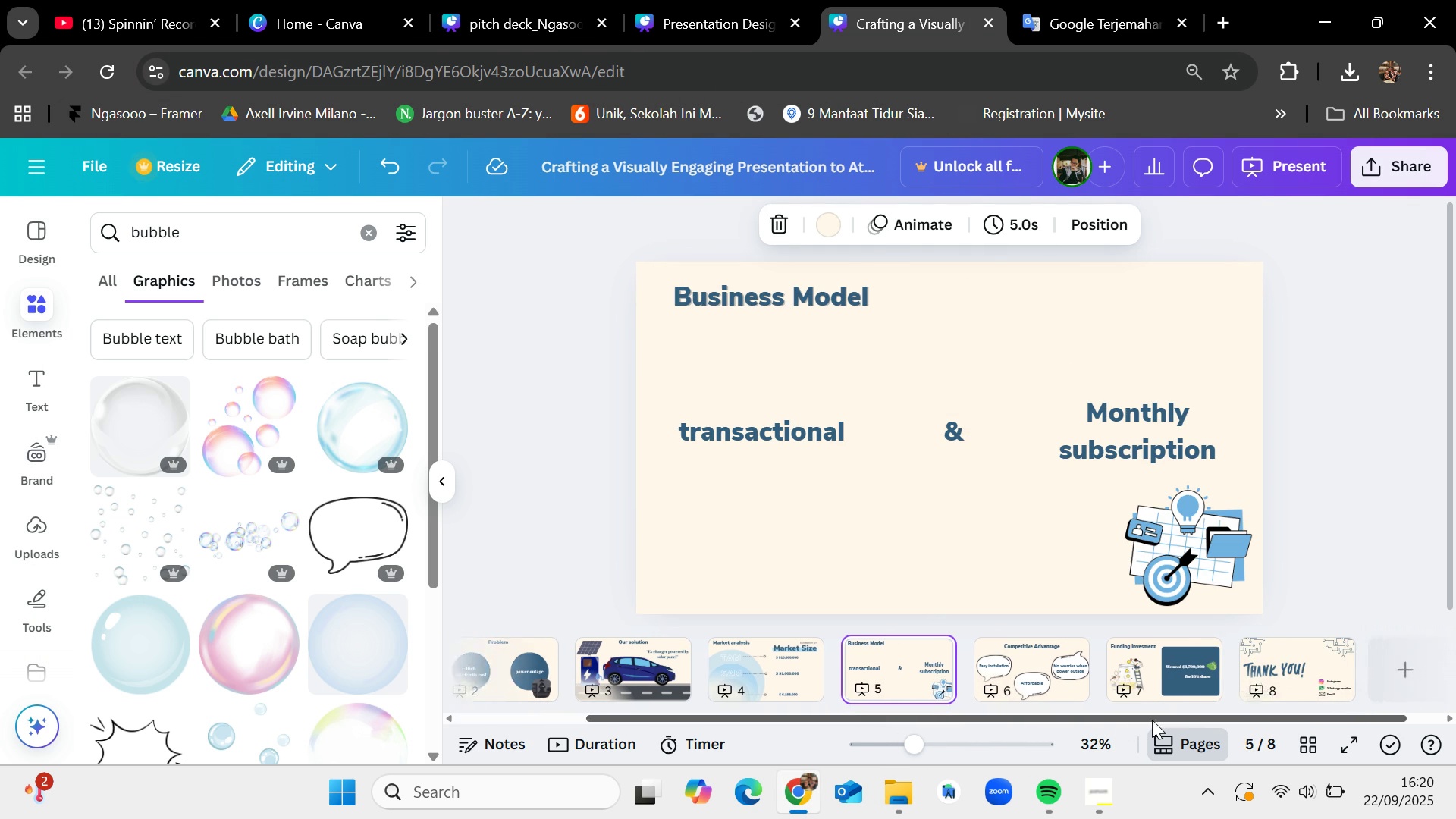 
left_click([1018, 661])
 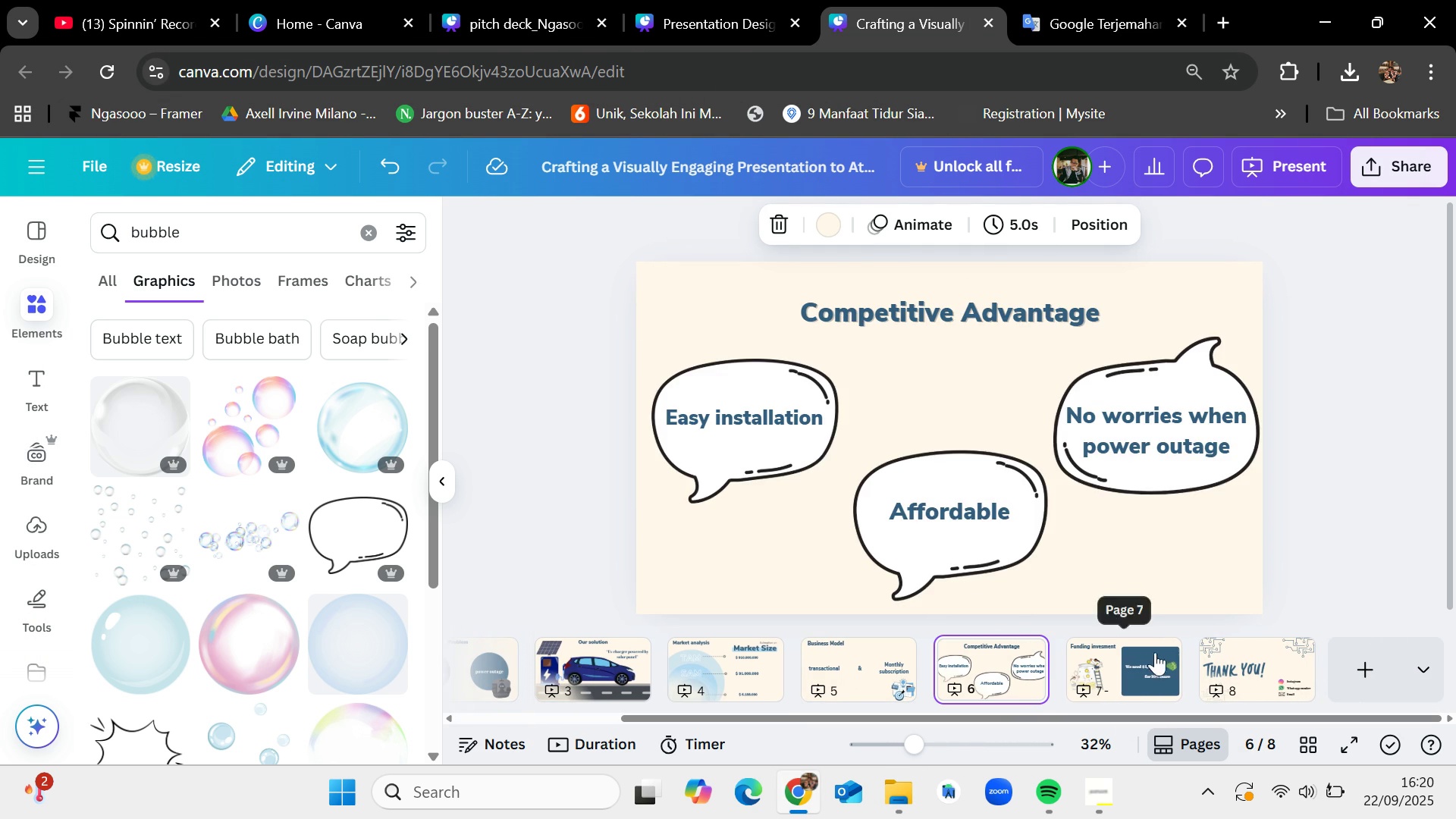 
left_click([1138, 657])
 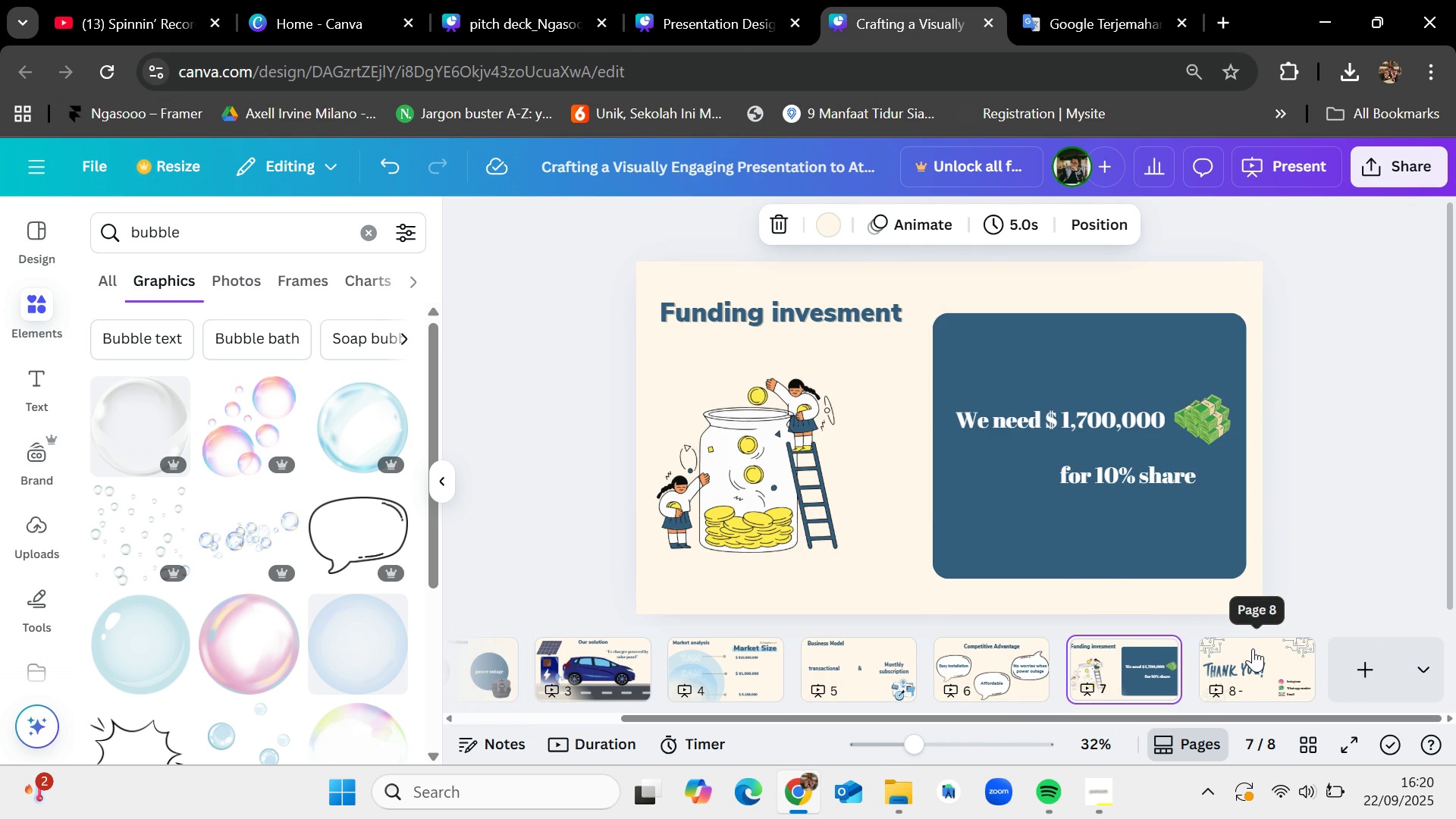 
left_click([1253, 649])
 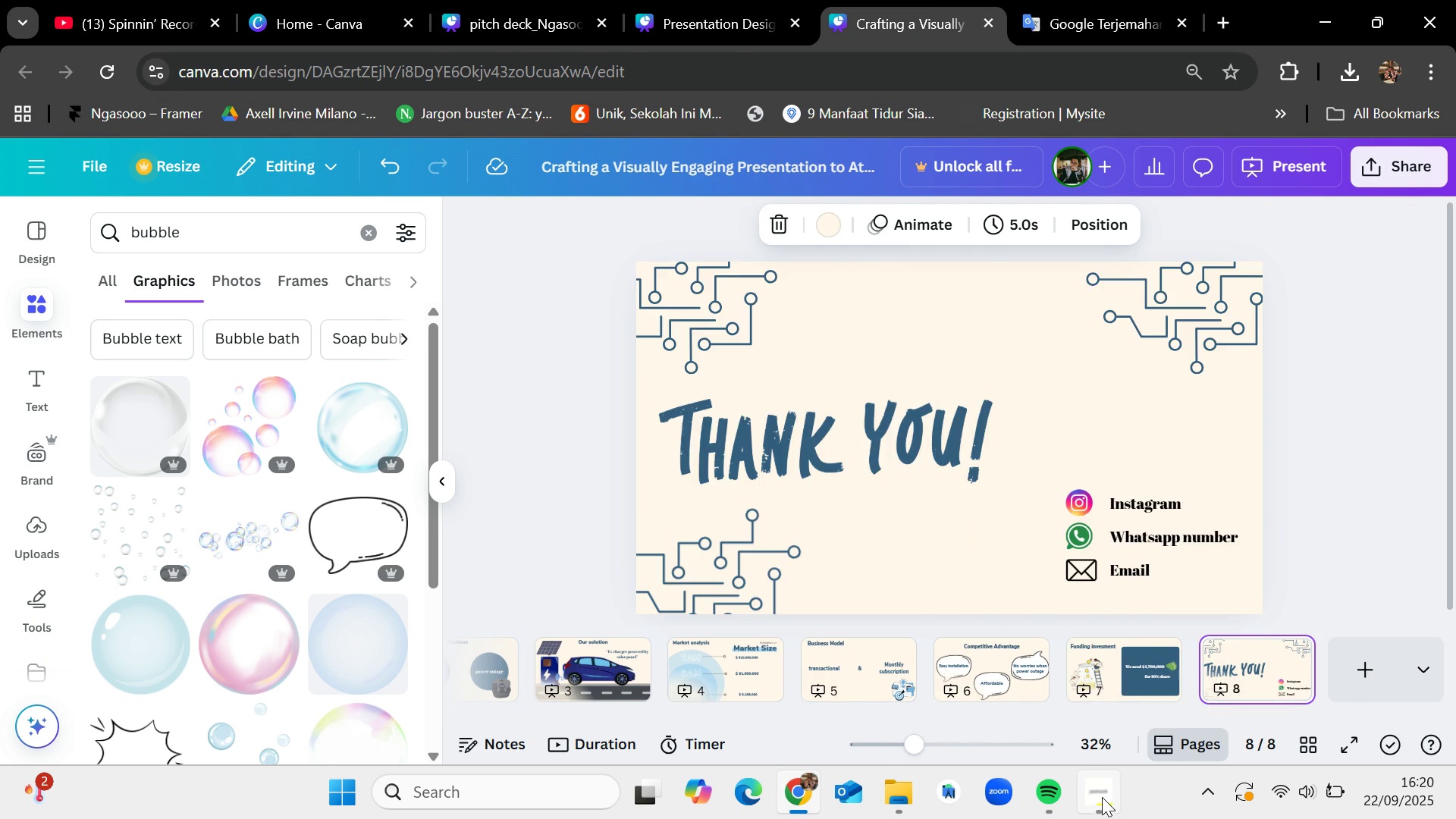 
left_click([1102, 797])